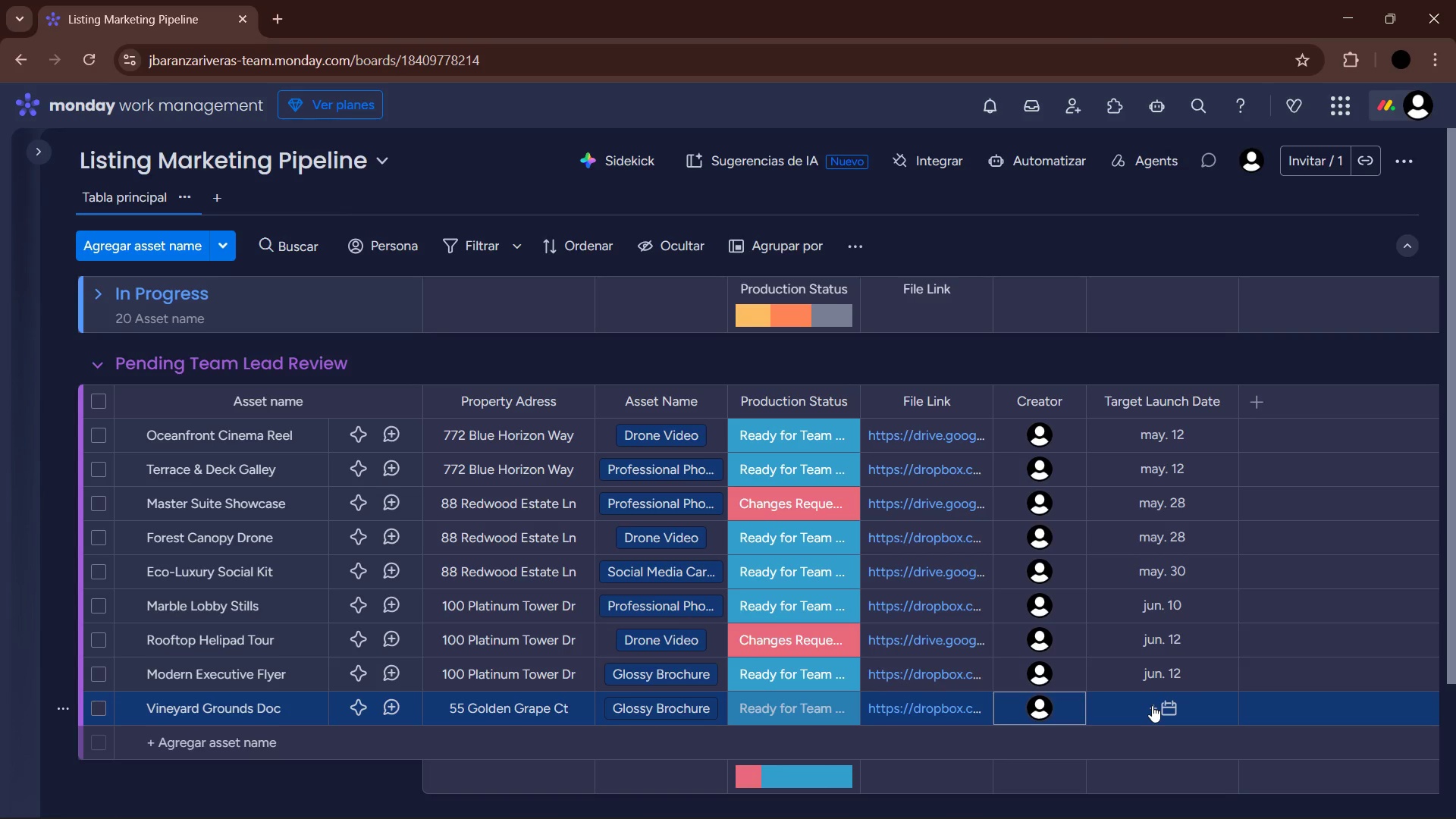 
left_click([1152, 705])
 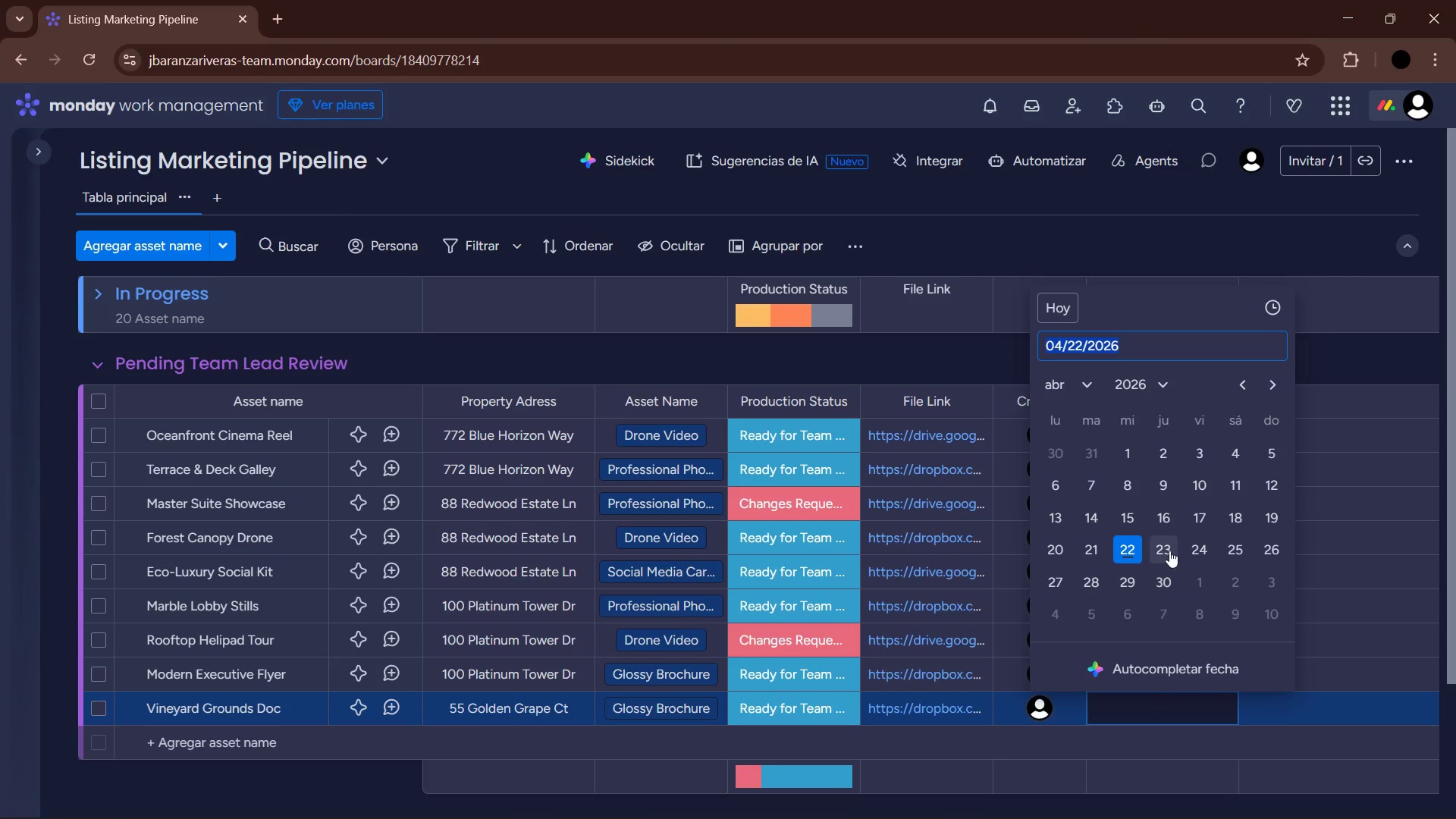 
left_click([1236, 549])
 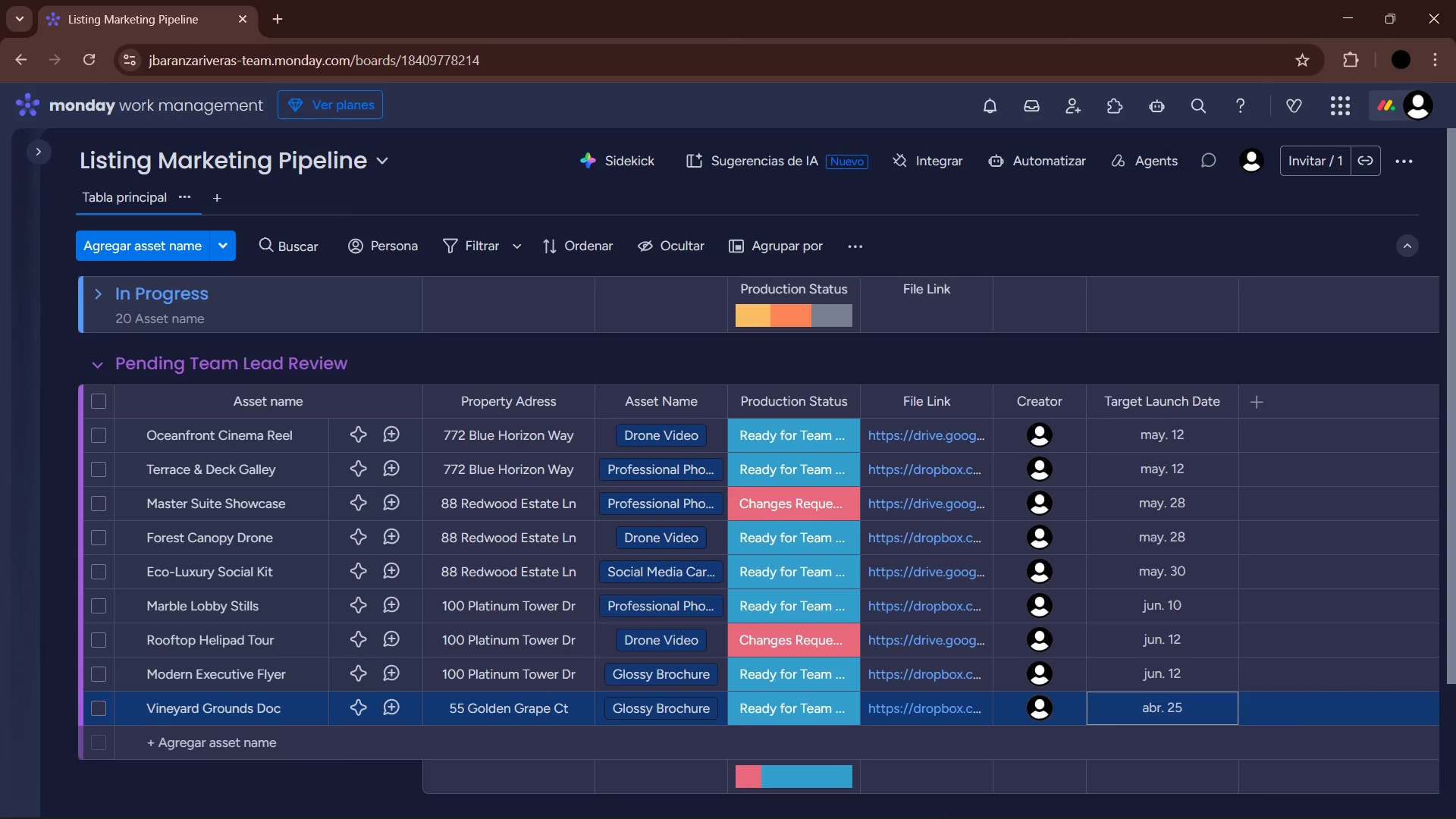 
left_click([899, 795])